 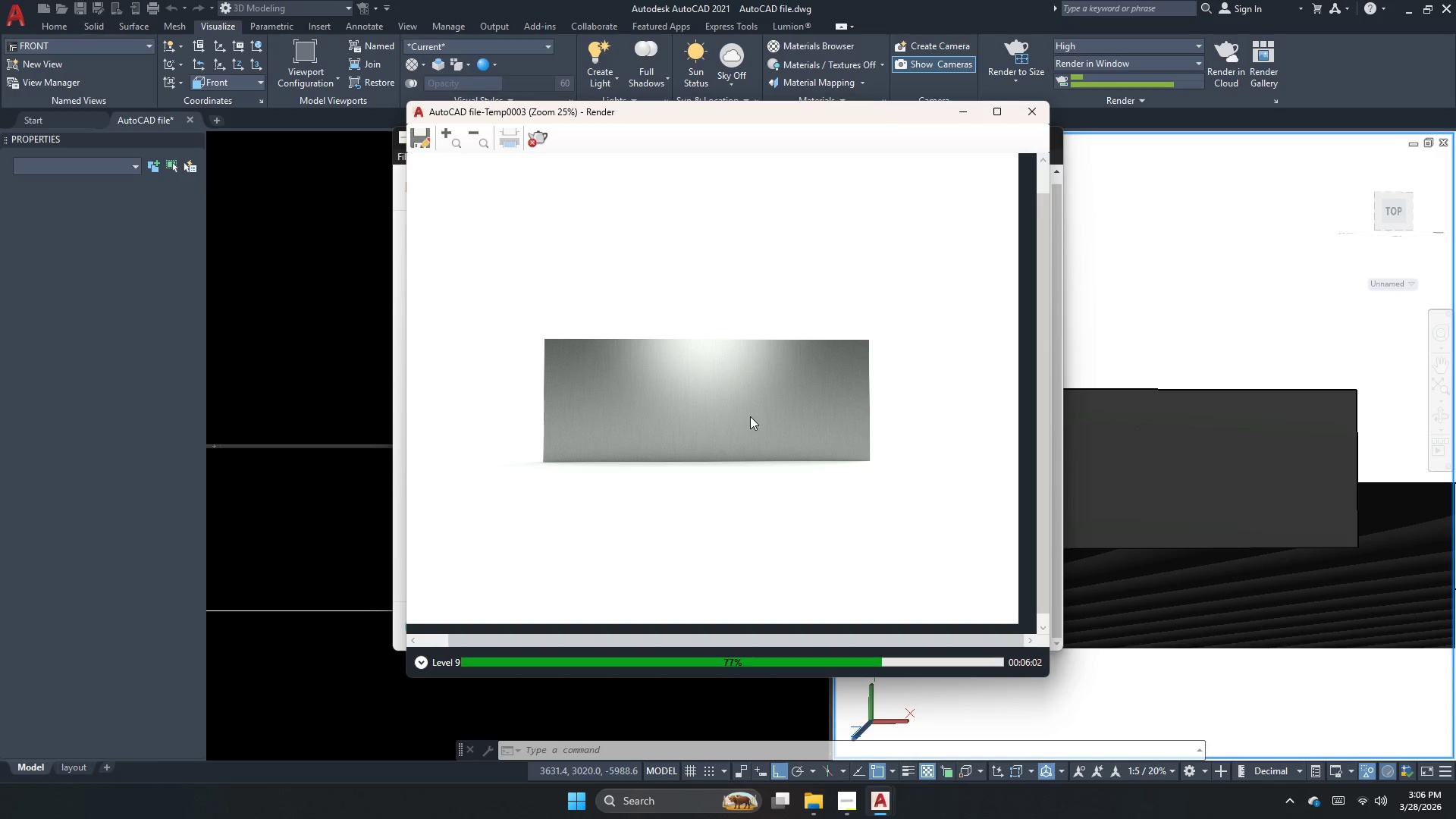 
scroll: coordinate [653, 386], scroll_direction: up, amount: 2.0
 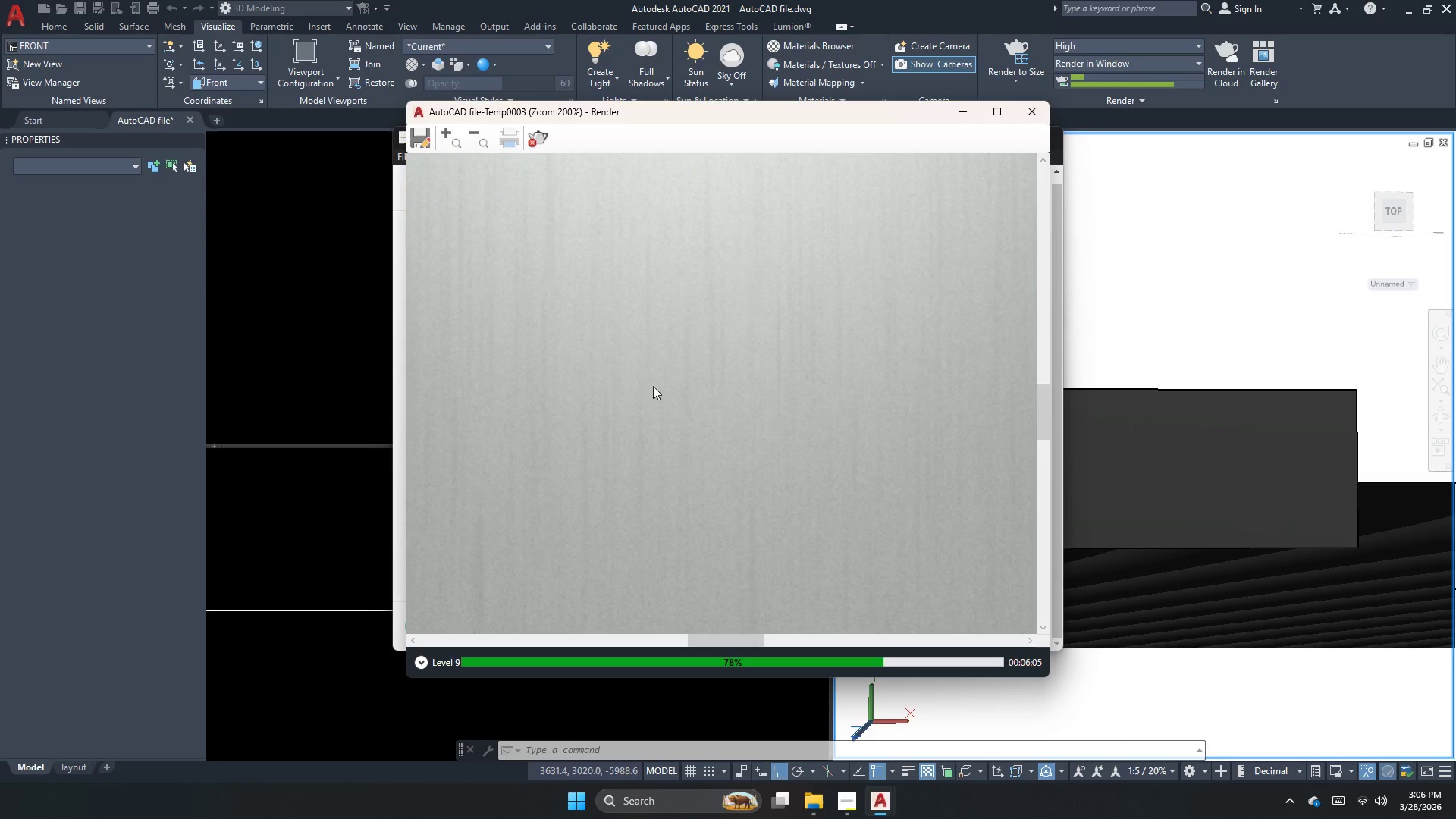 
scroll: coordinate [801, 405], scroll_direction: down, amount: 4.0
 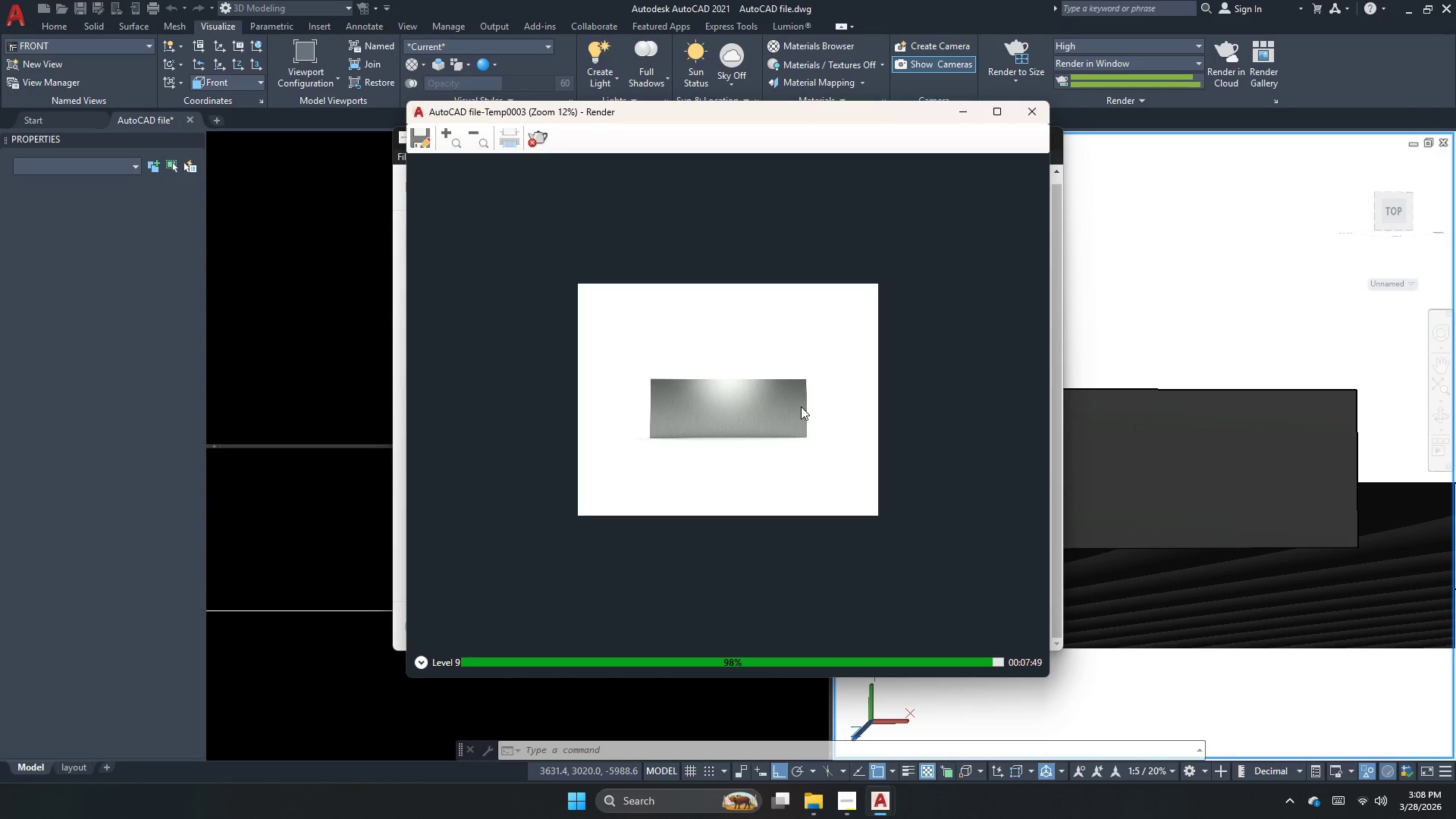 
wait(107.78)
 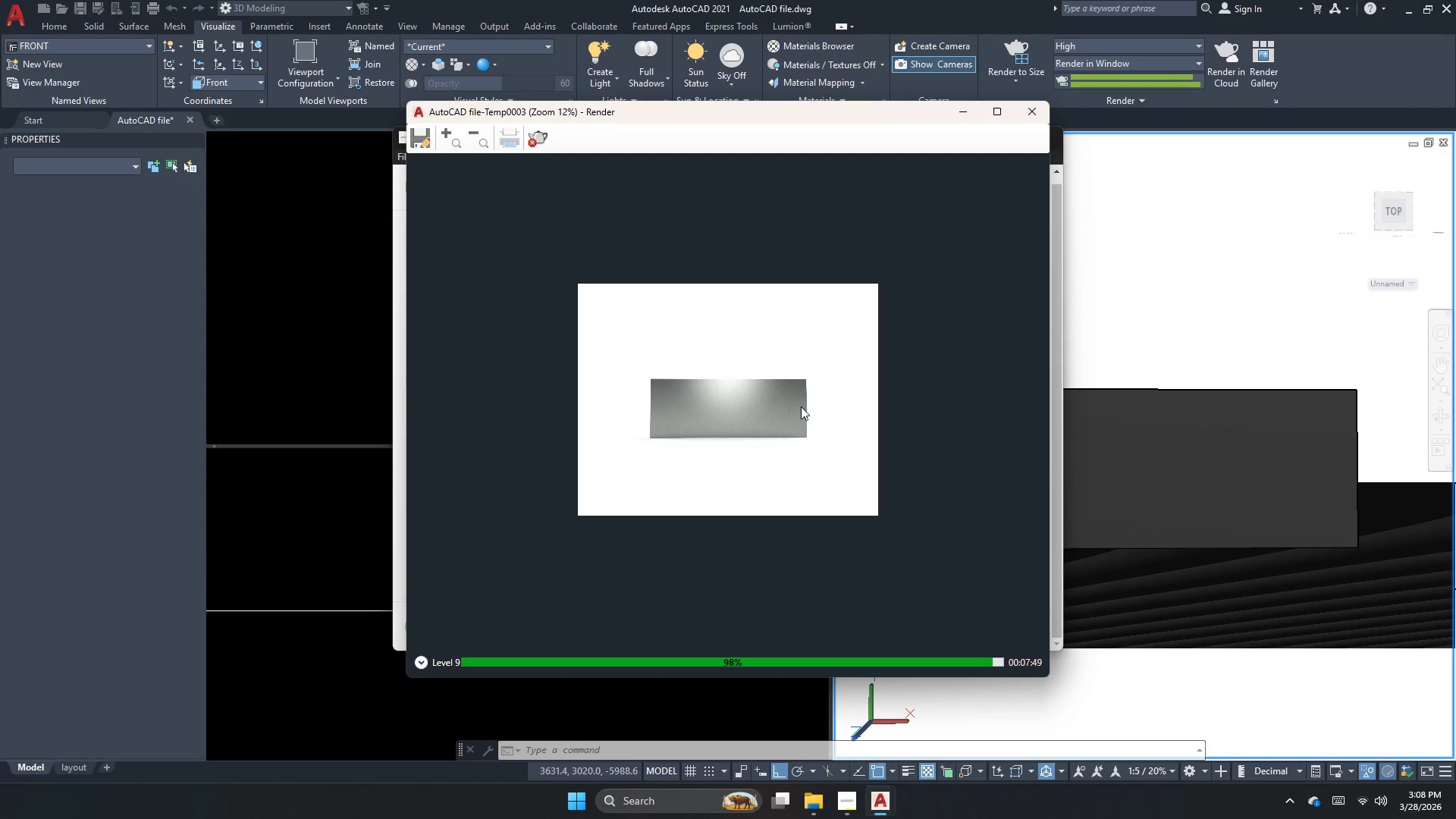 
scroll: coordinate [817, 466], scroll_direction: up, amount: 3.0
 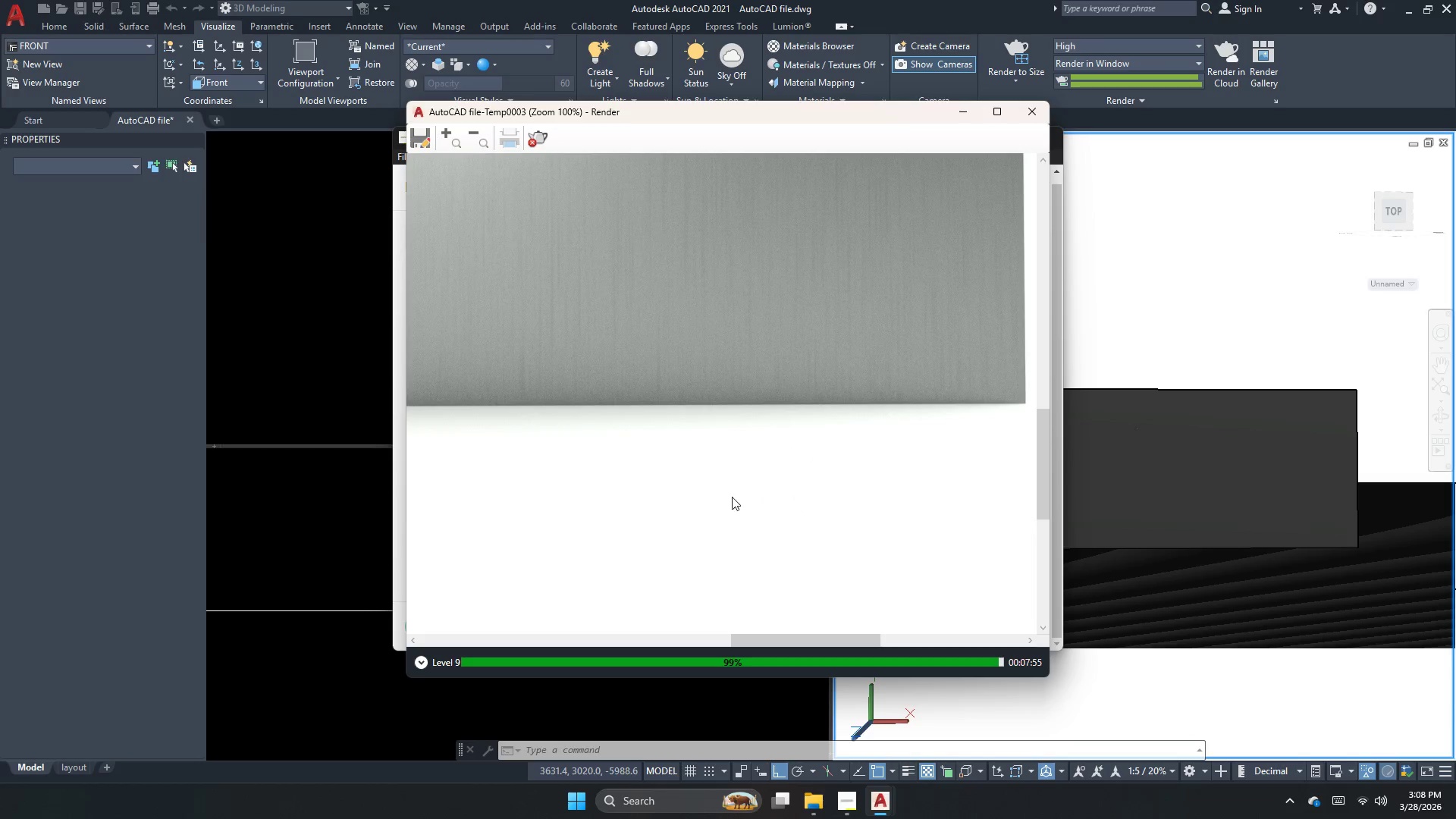 
scroll: coordinate [728, 466], scroll_direction: down, amount: 1.0
 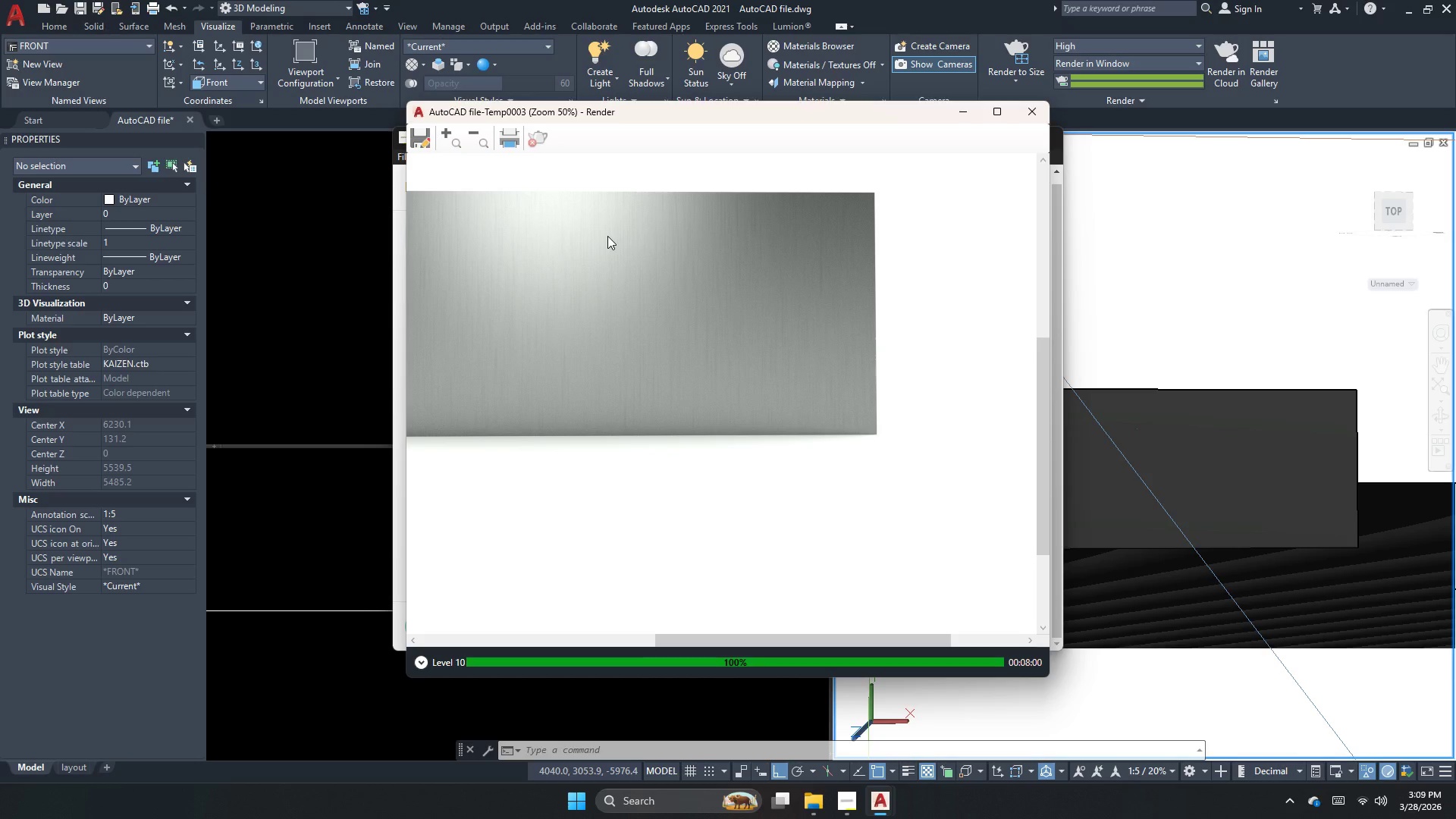 
wait(32.72)
 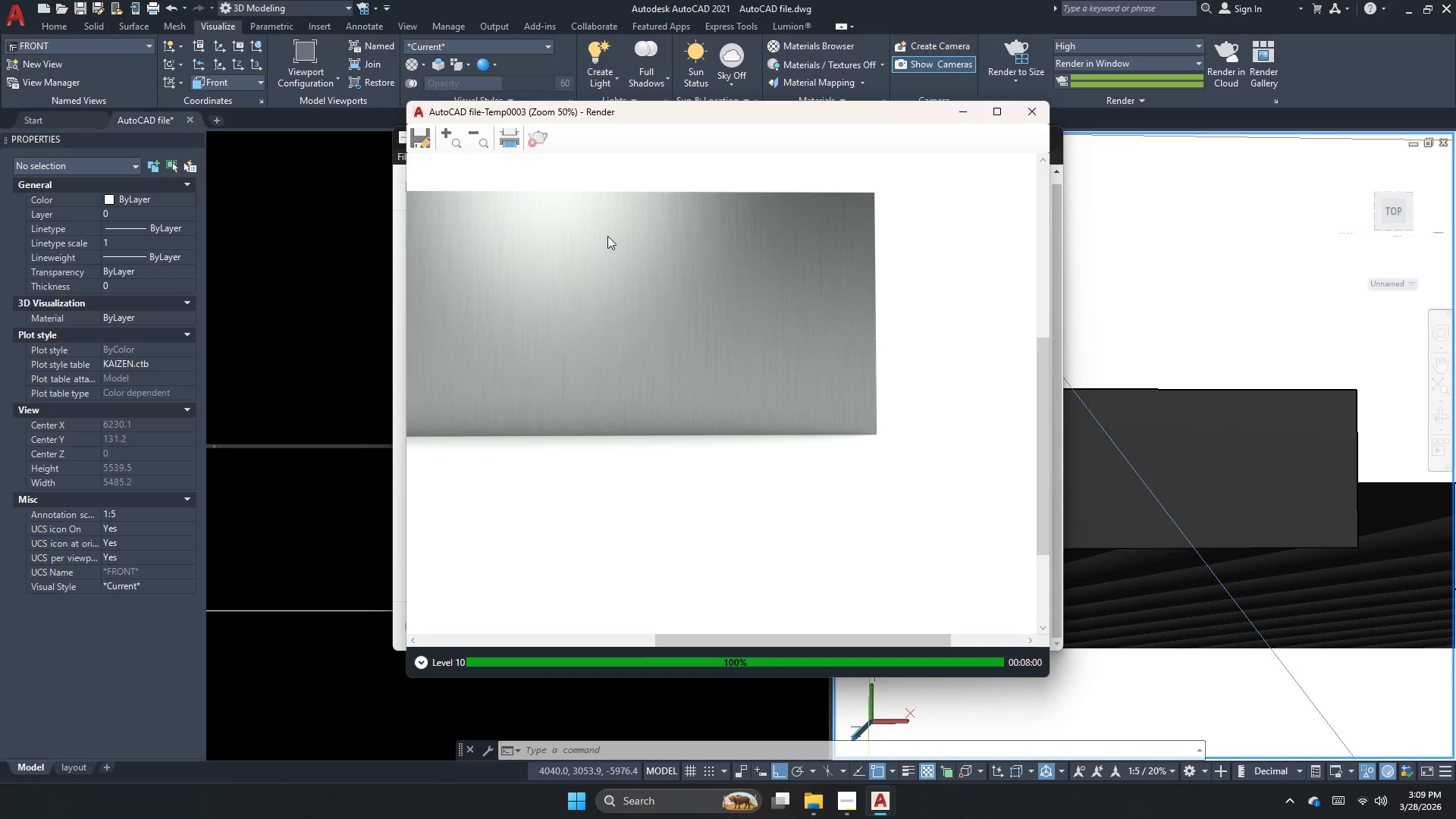 
scroll: coordinate [667, 365], scroll_direction: down, amount: 1.0
 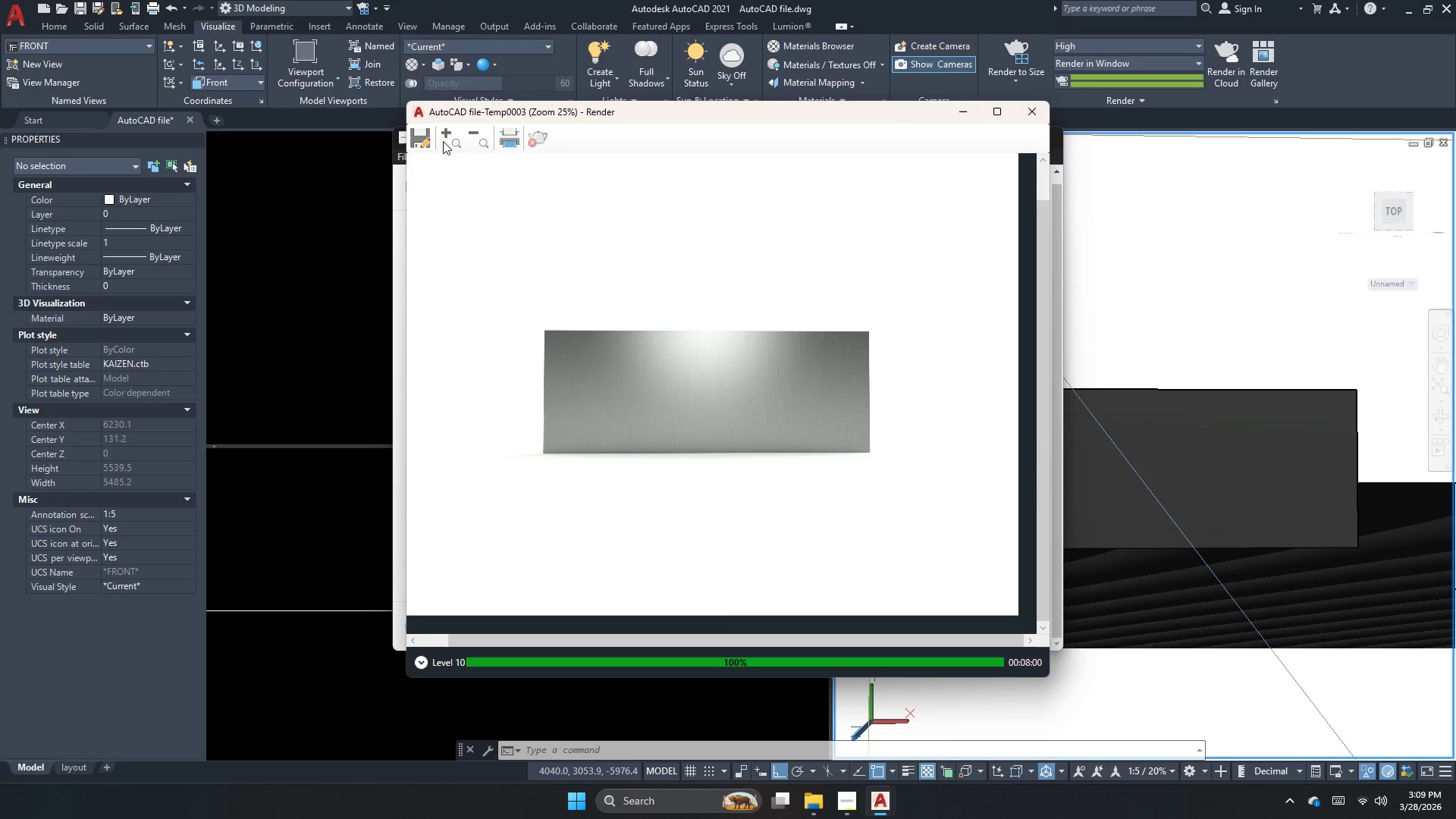 
left_click([429, 140])